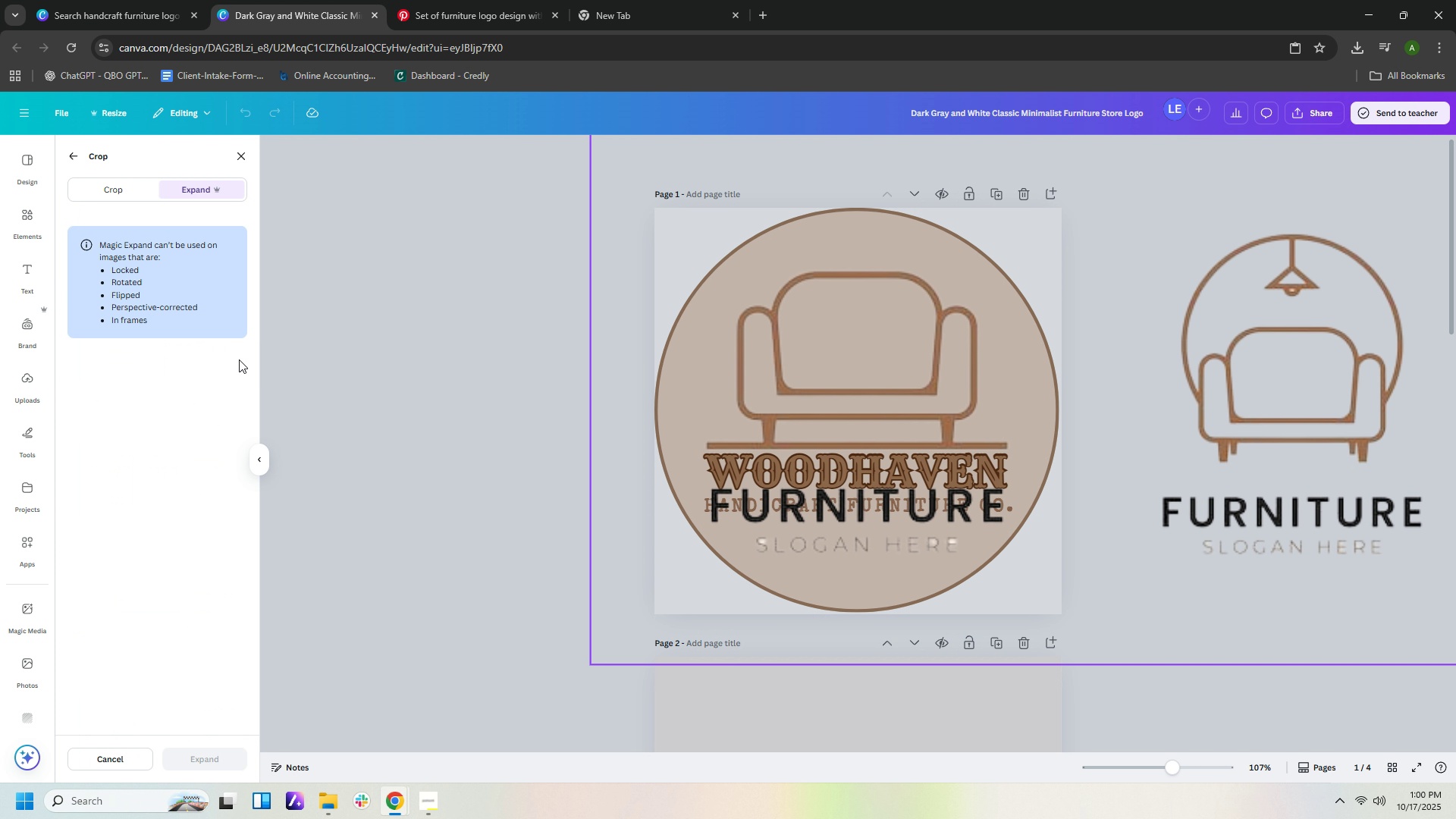 
left_click([242, 154])
 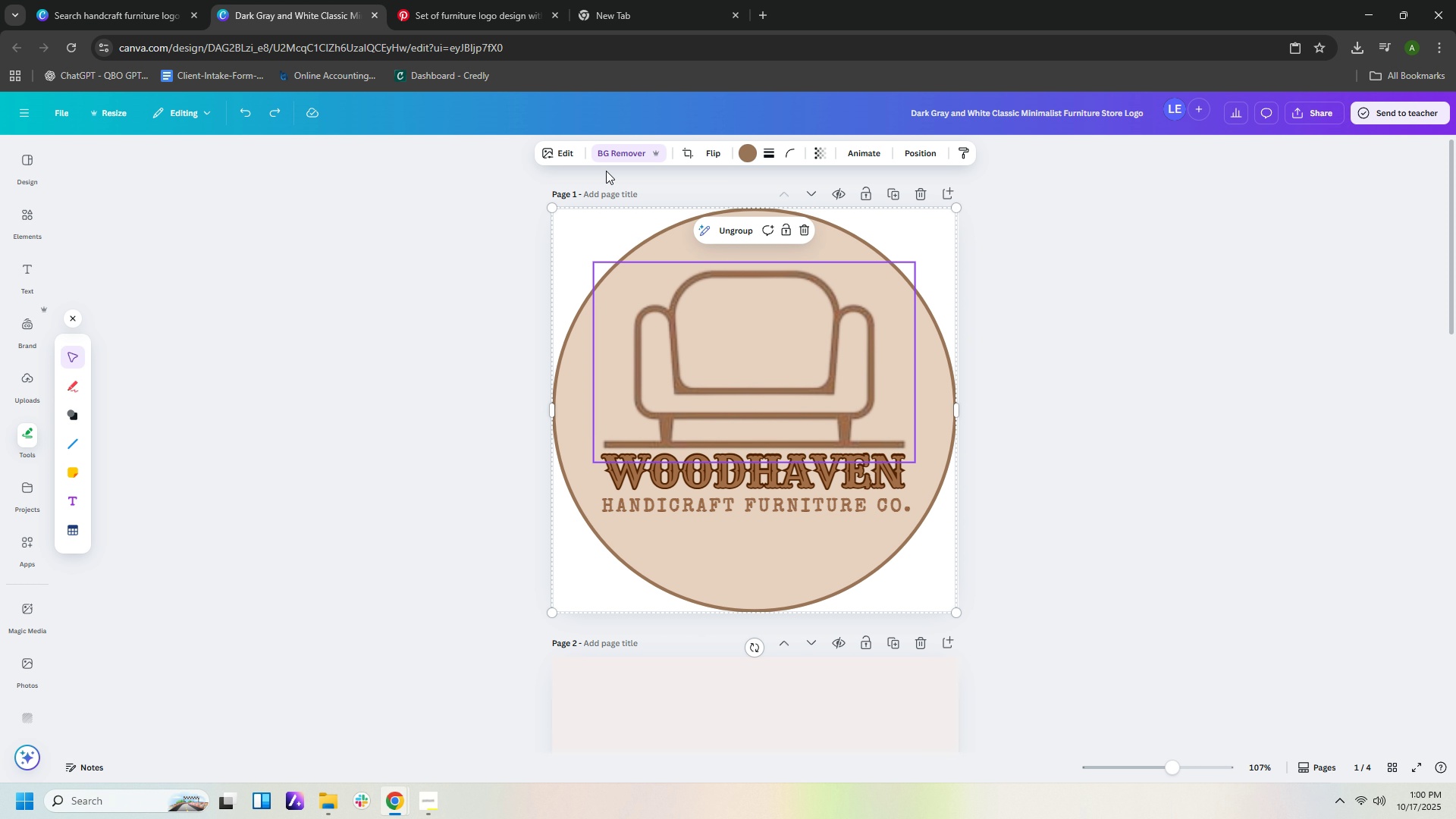 
left_click([562, 158])
 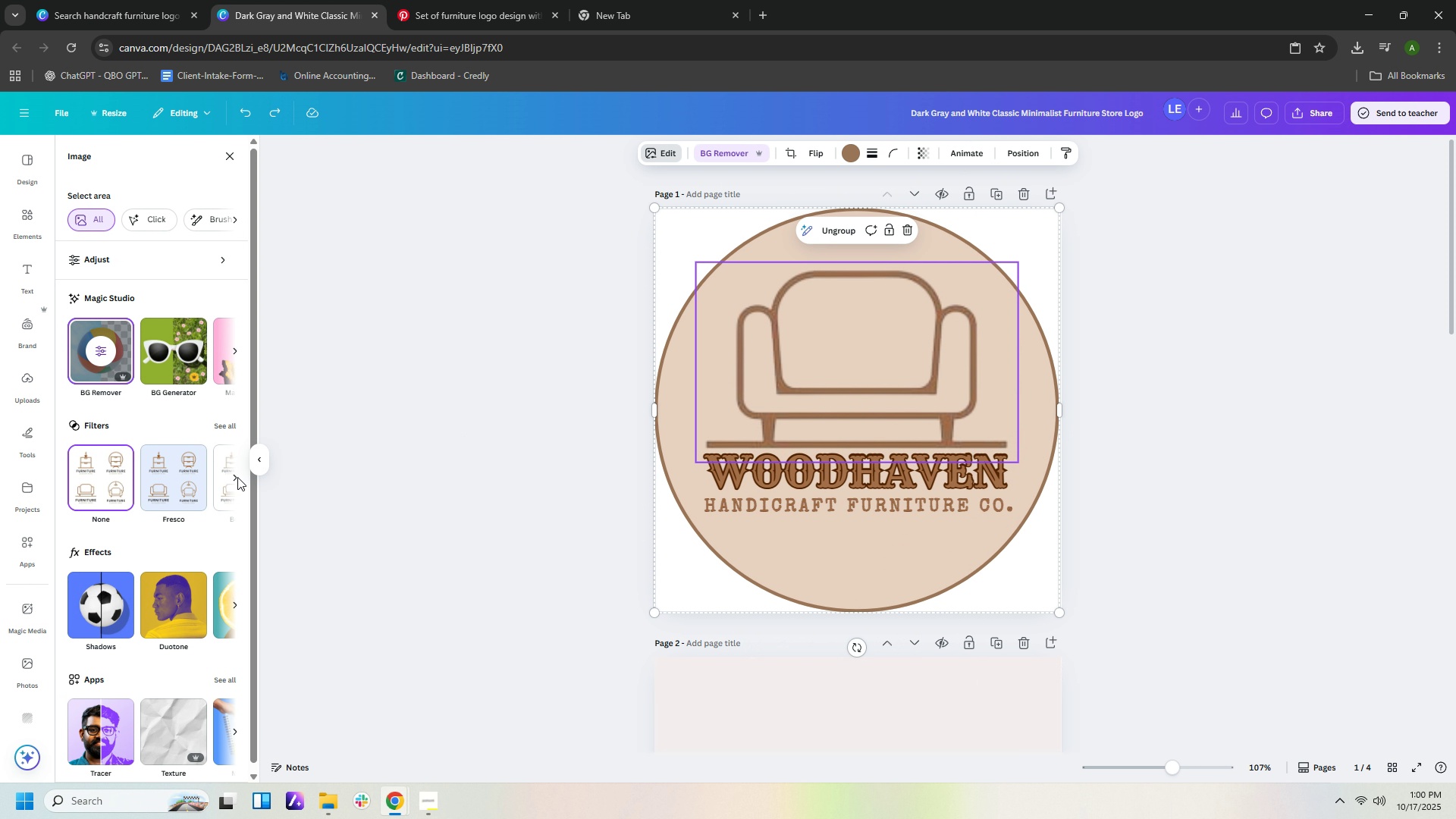 
scroll: coordinate [184, 651], scroll_direction: down, amount: 4.0
 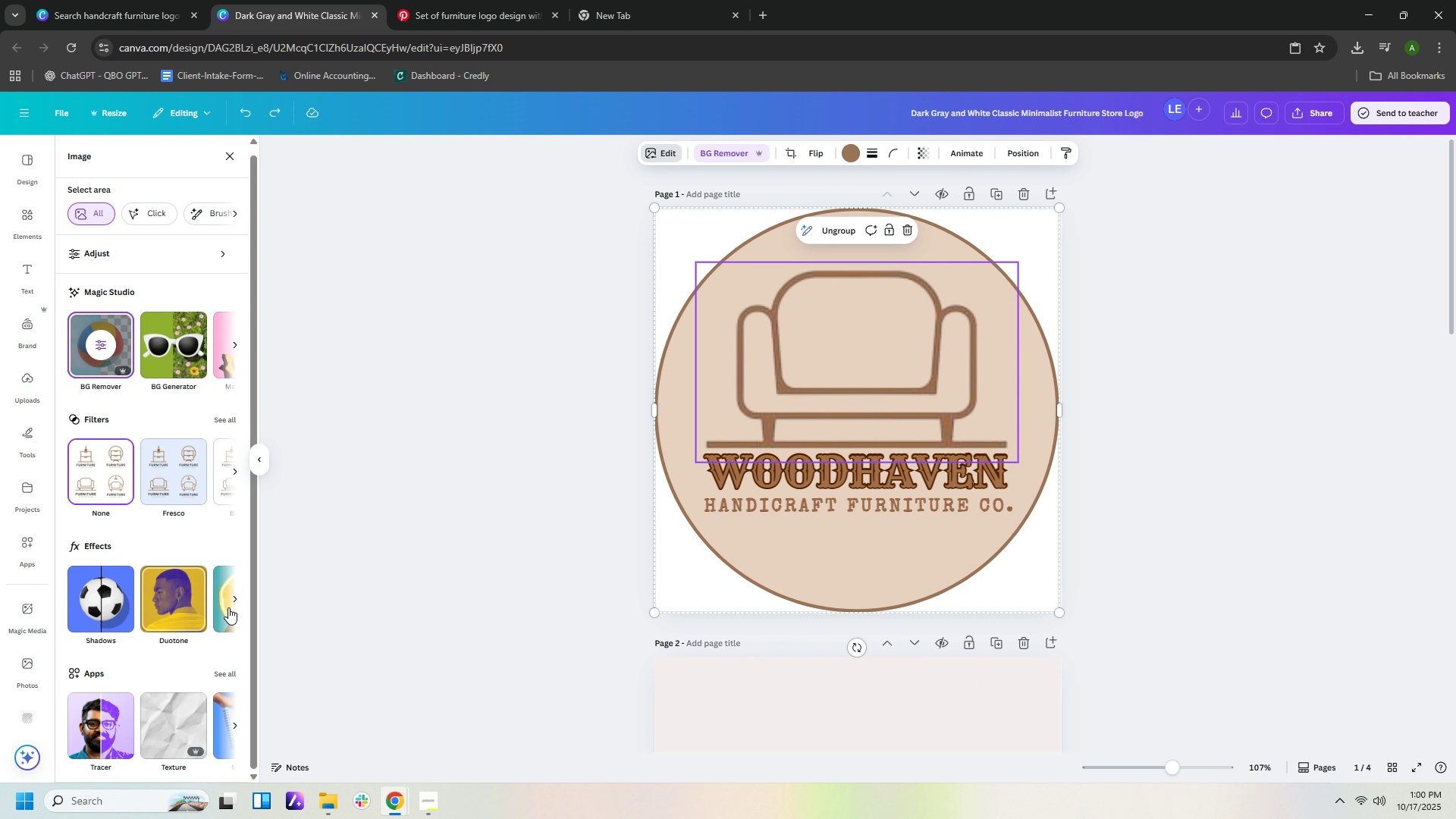 
left_click([234, 602])
 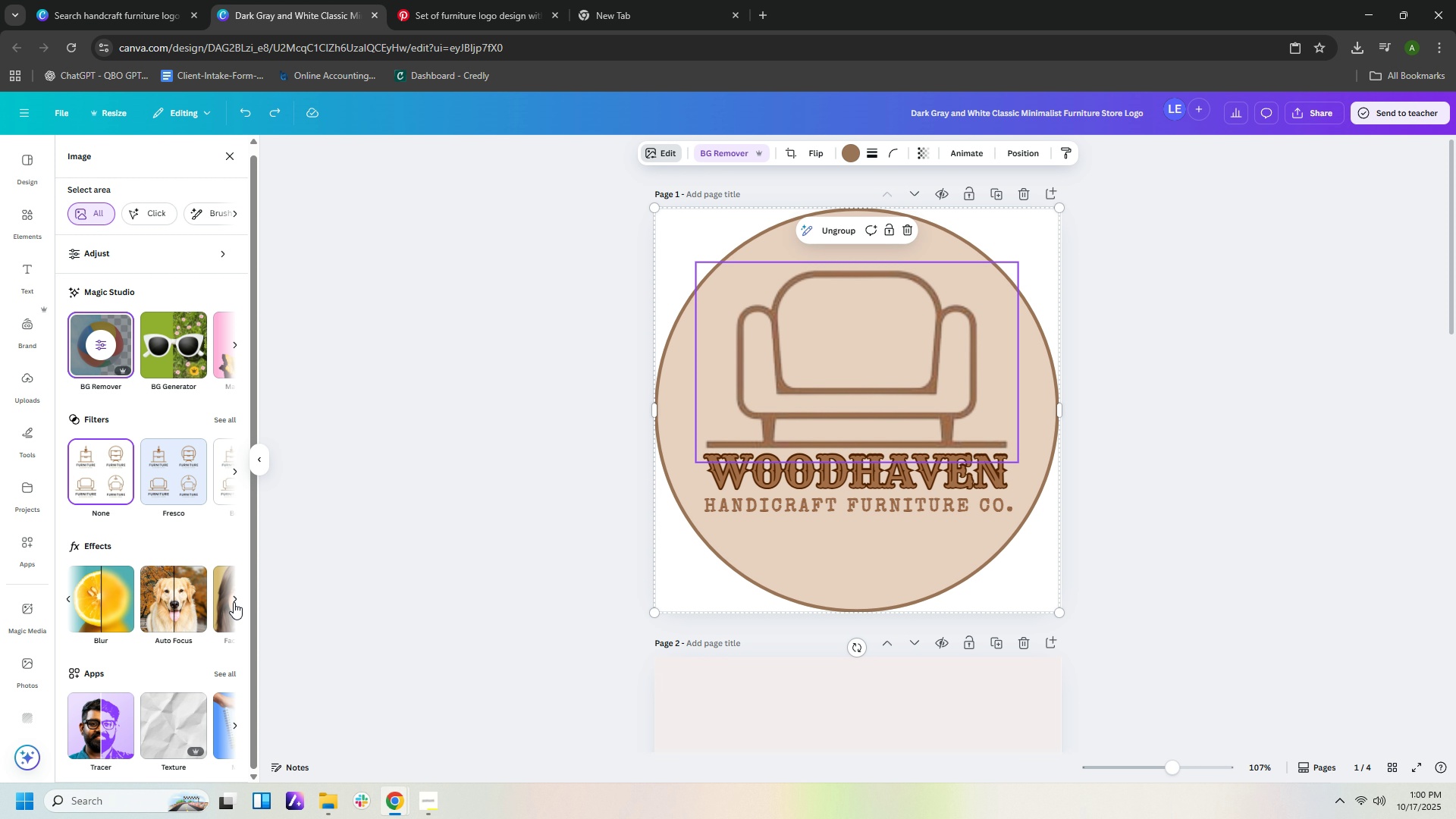 
left_click([234, 602])
 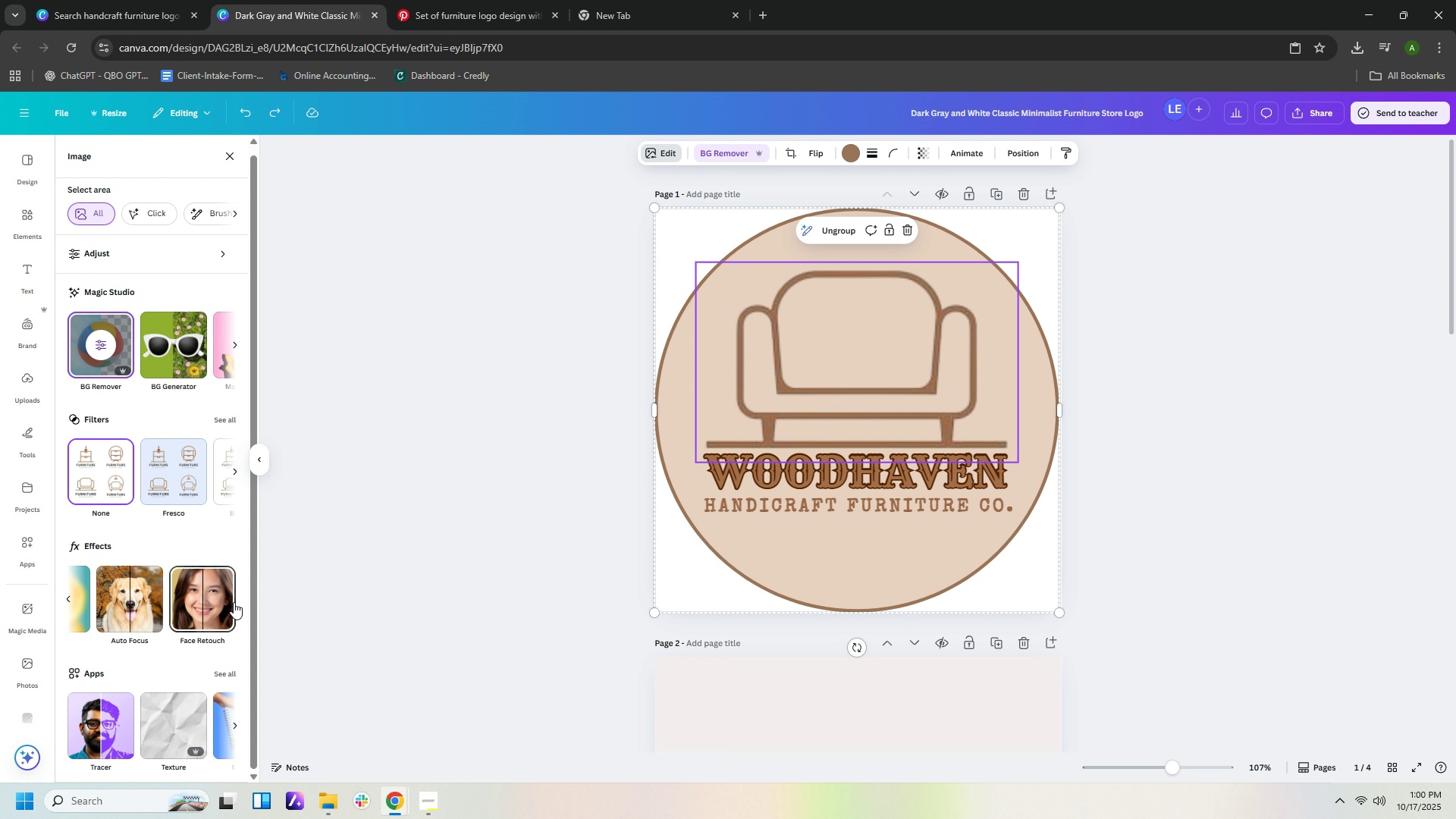 
left_click([234, 602])
 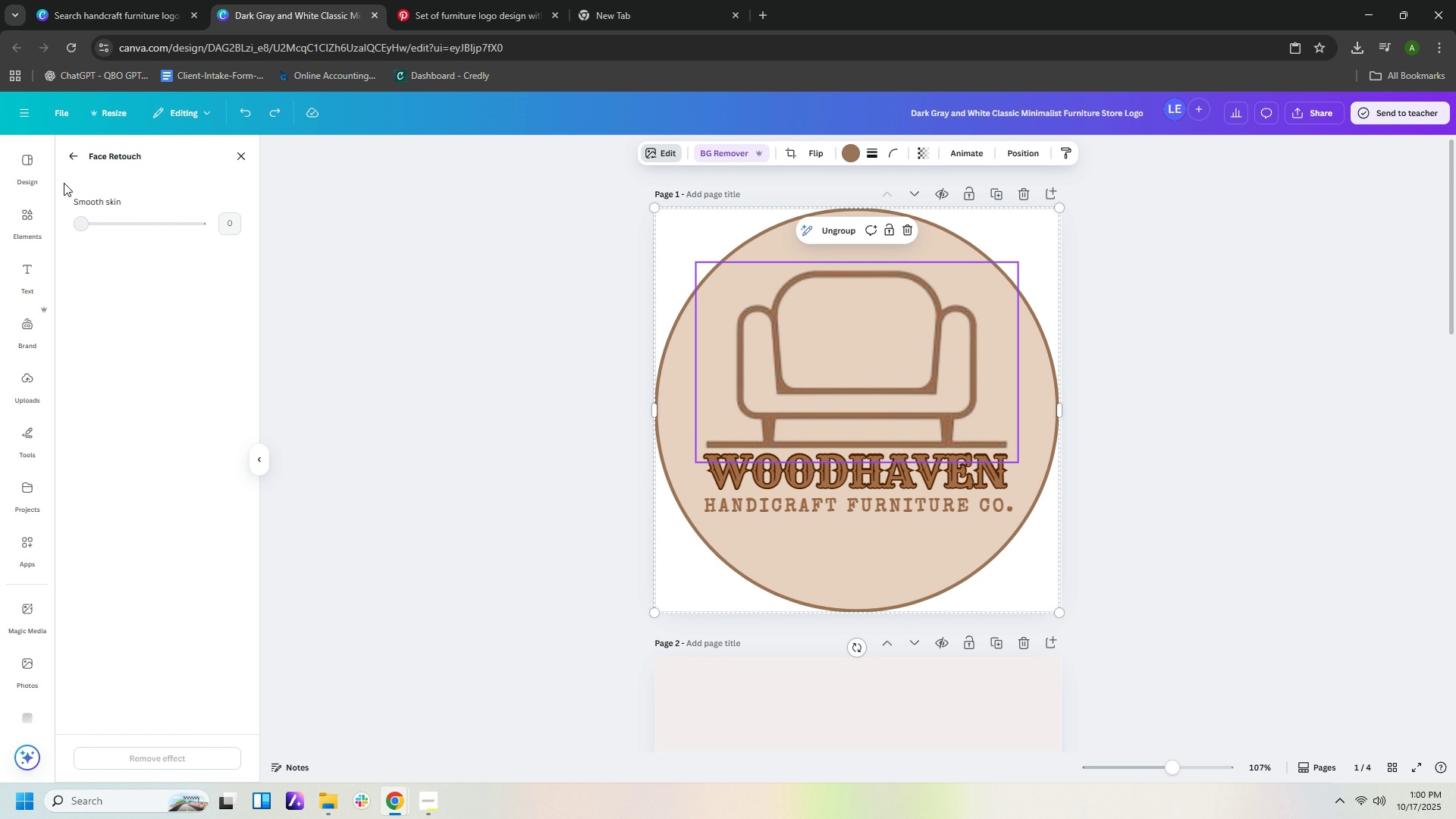 
left_click([667, 153])
 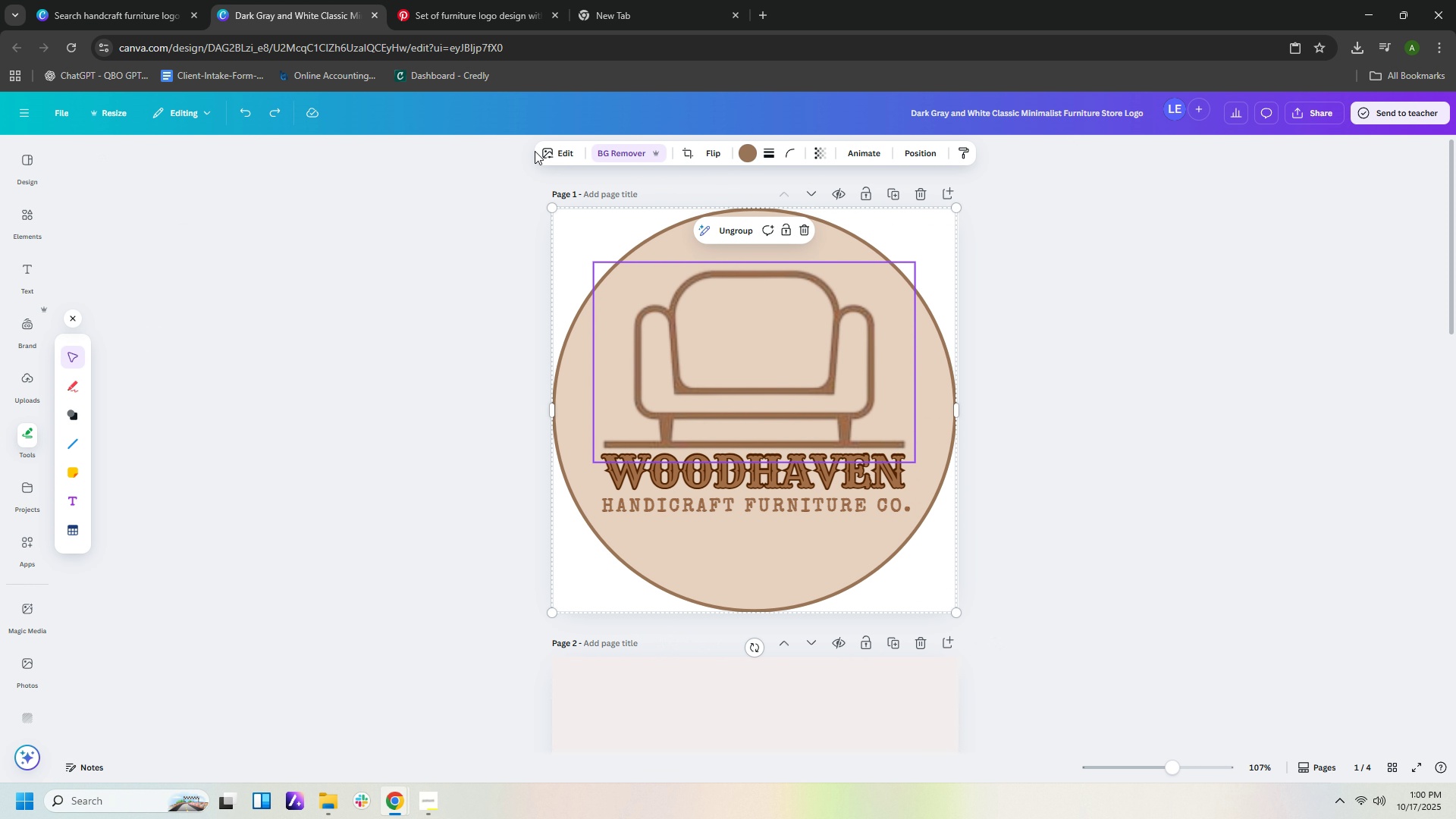 
left_click([544, 150])
 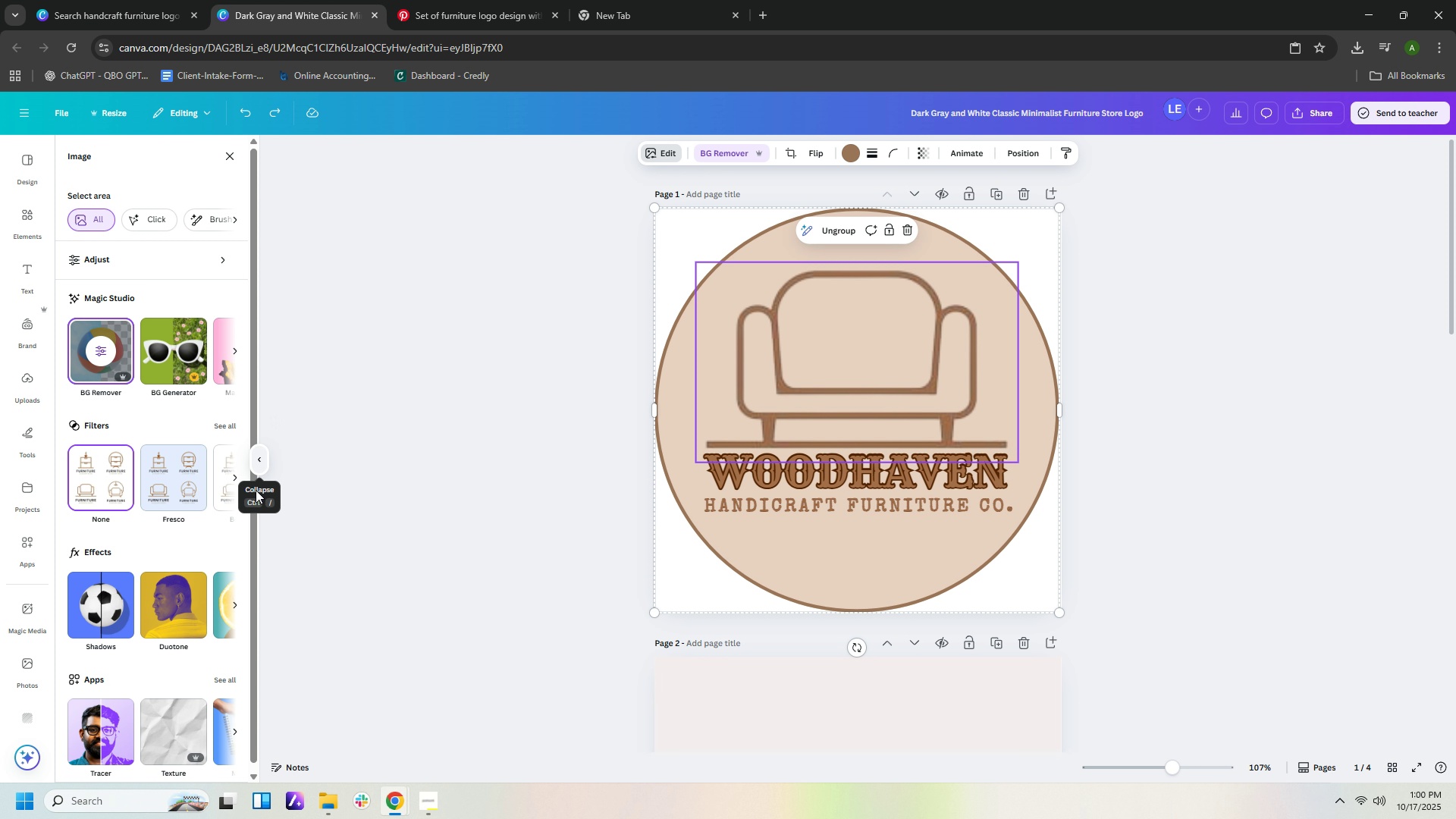 
scroll: coordinate [218, 573], scroll_direction: down, amount: 5.0
 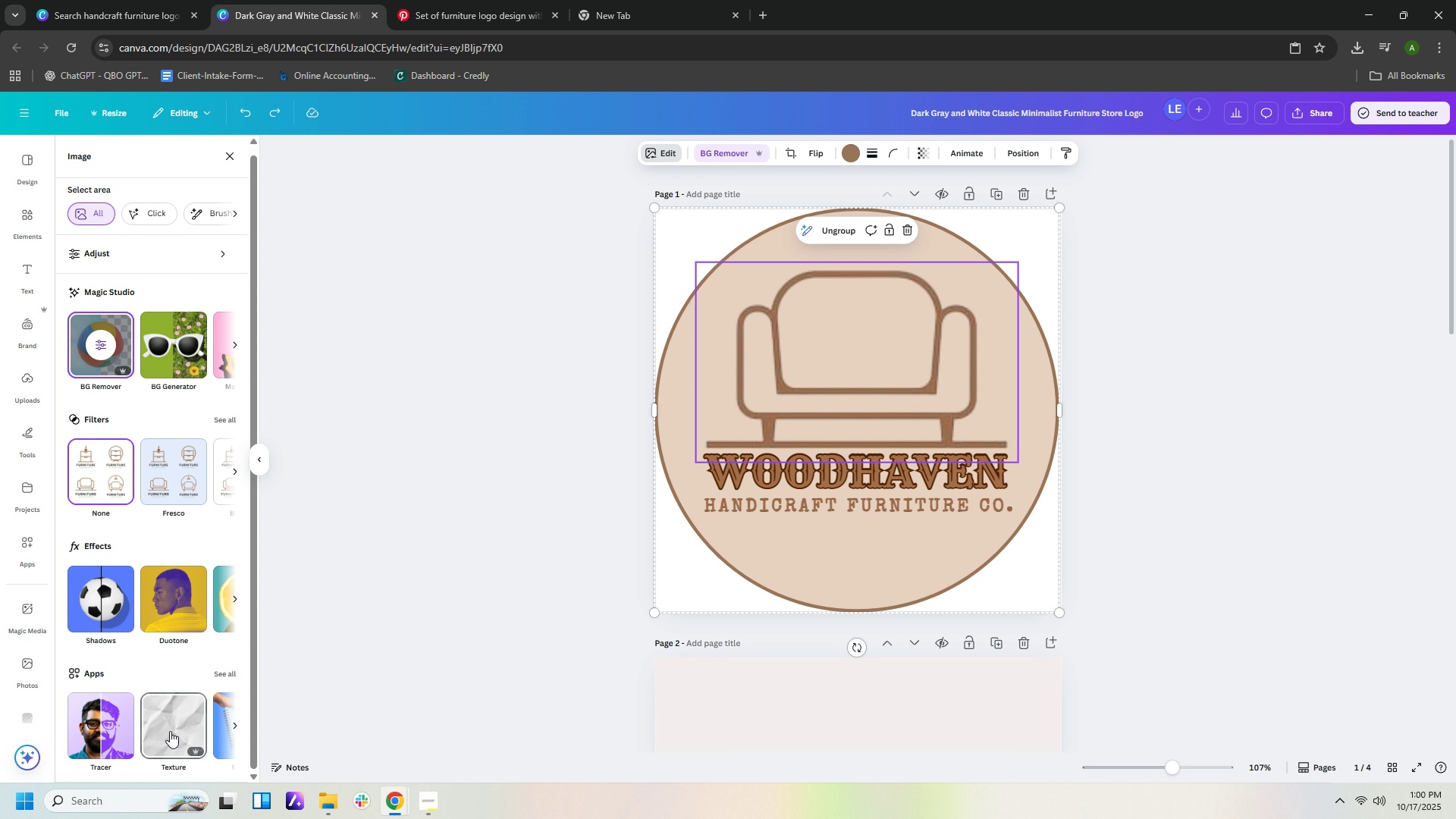 
wait(5.1)
 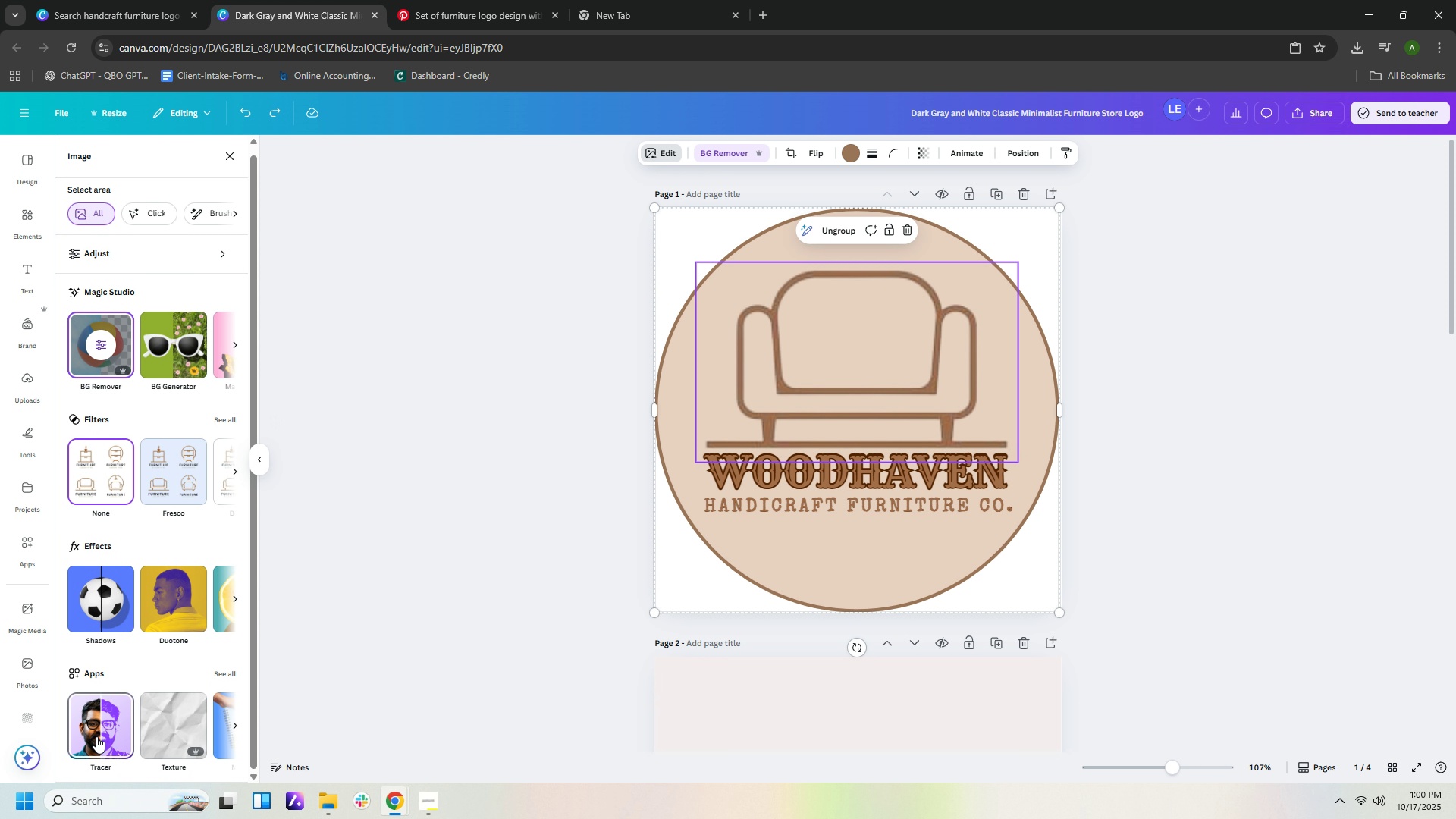 
left_click([232, 725])
 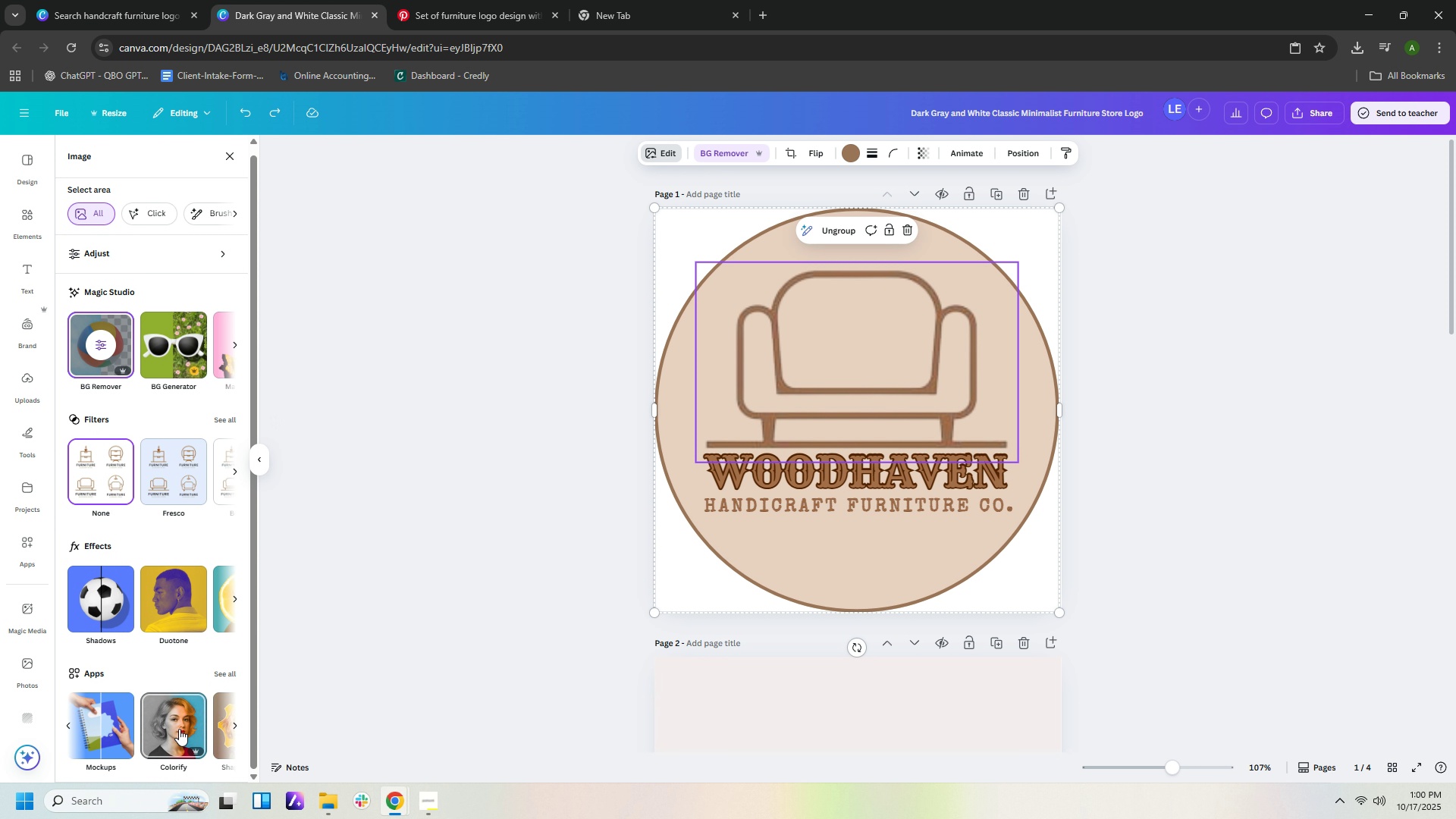 
left_click([179, 729])
 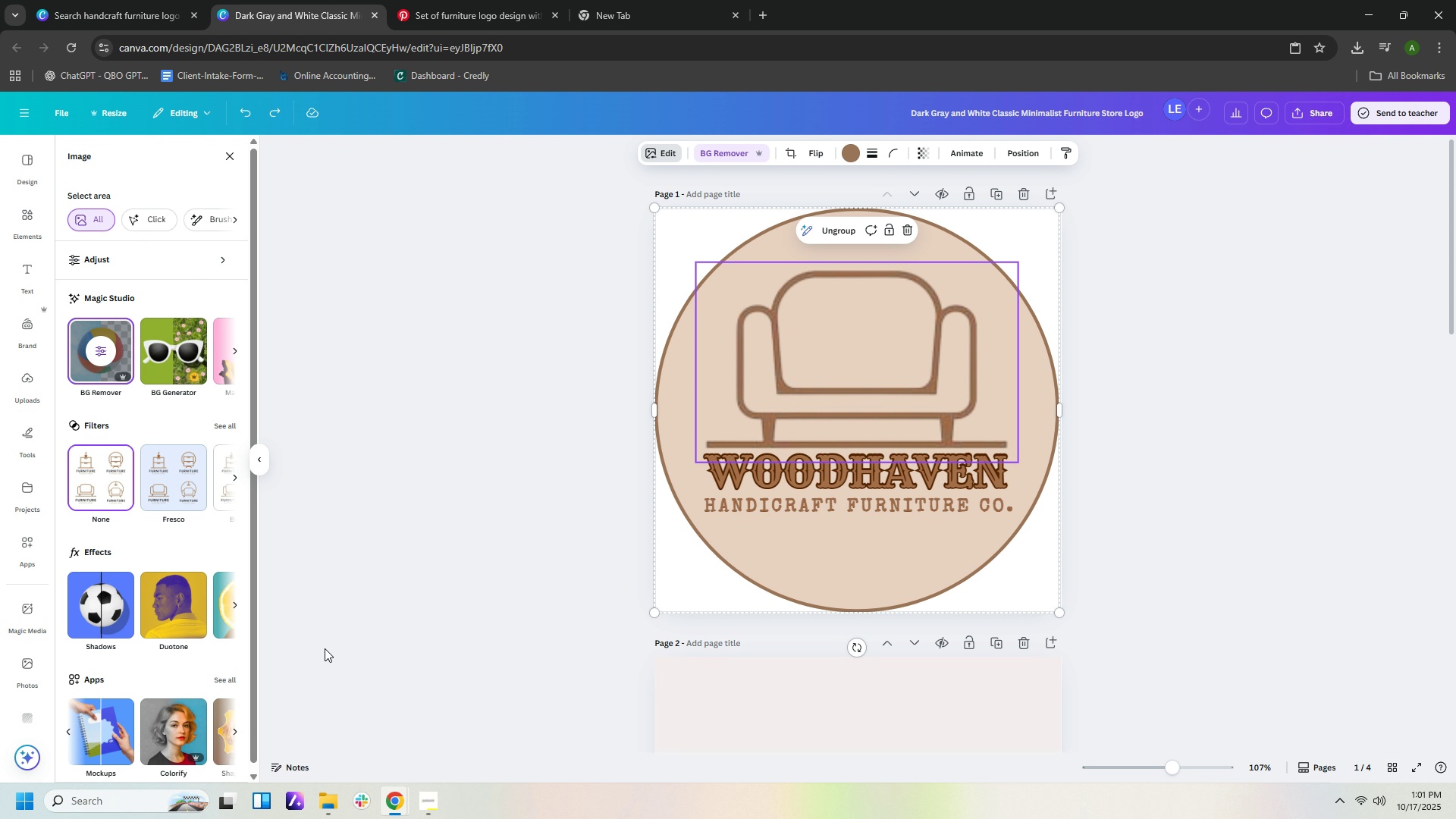 
wait(6.46)
 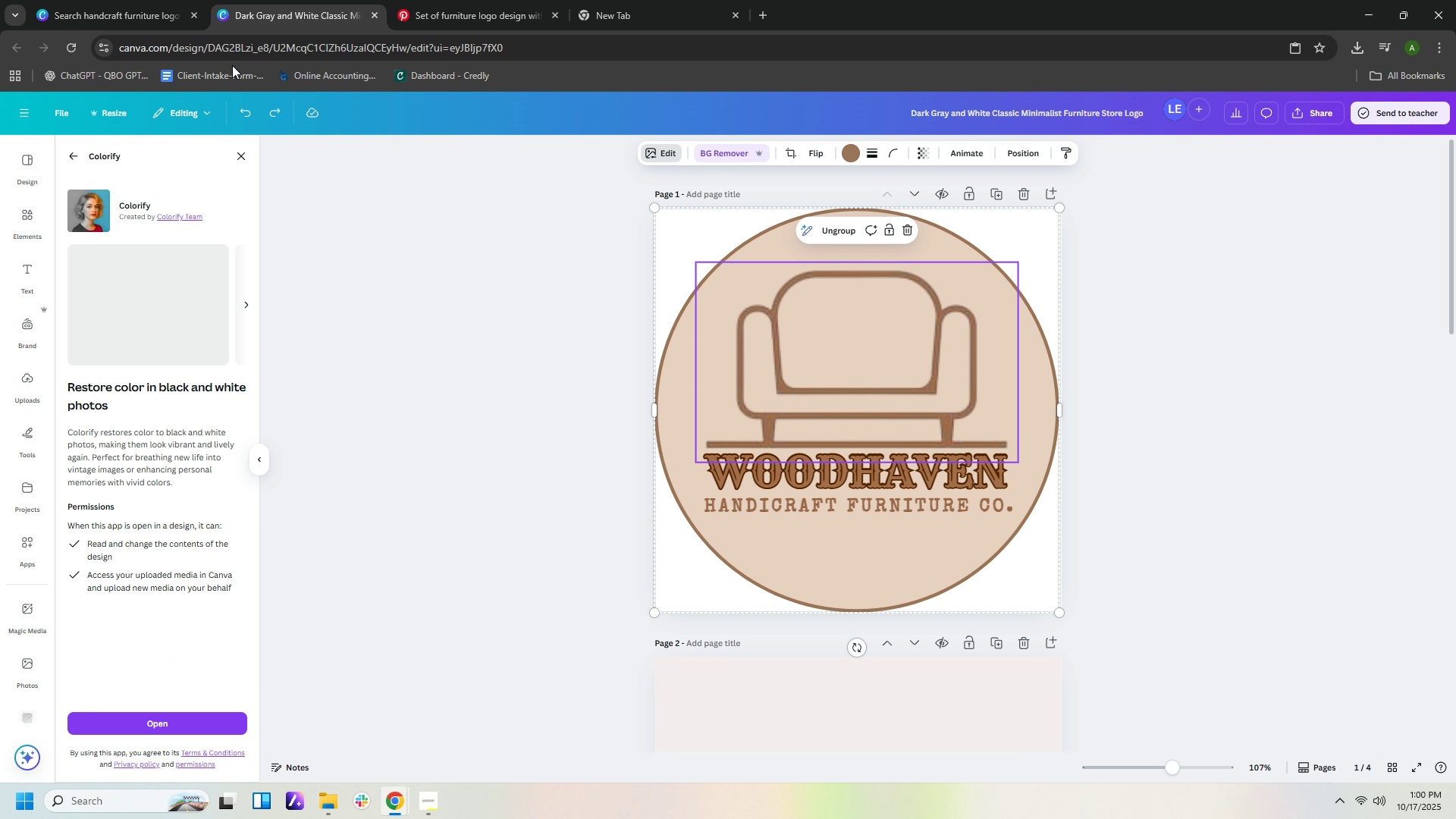 
left_click([234, 730])
 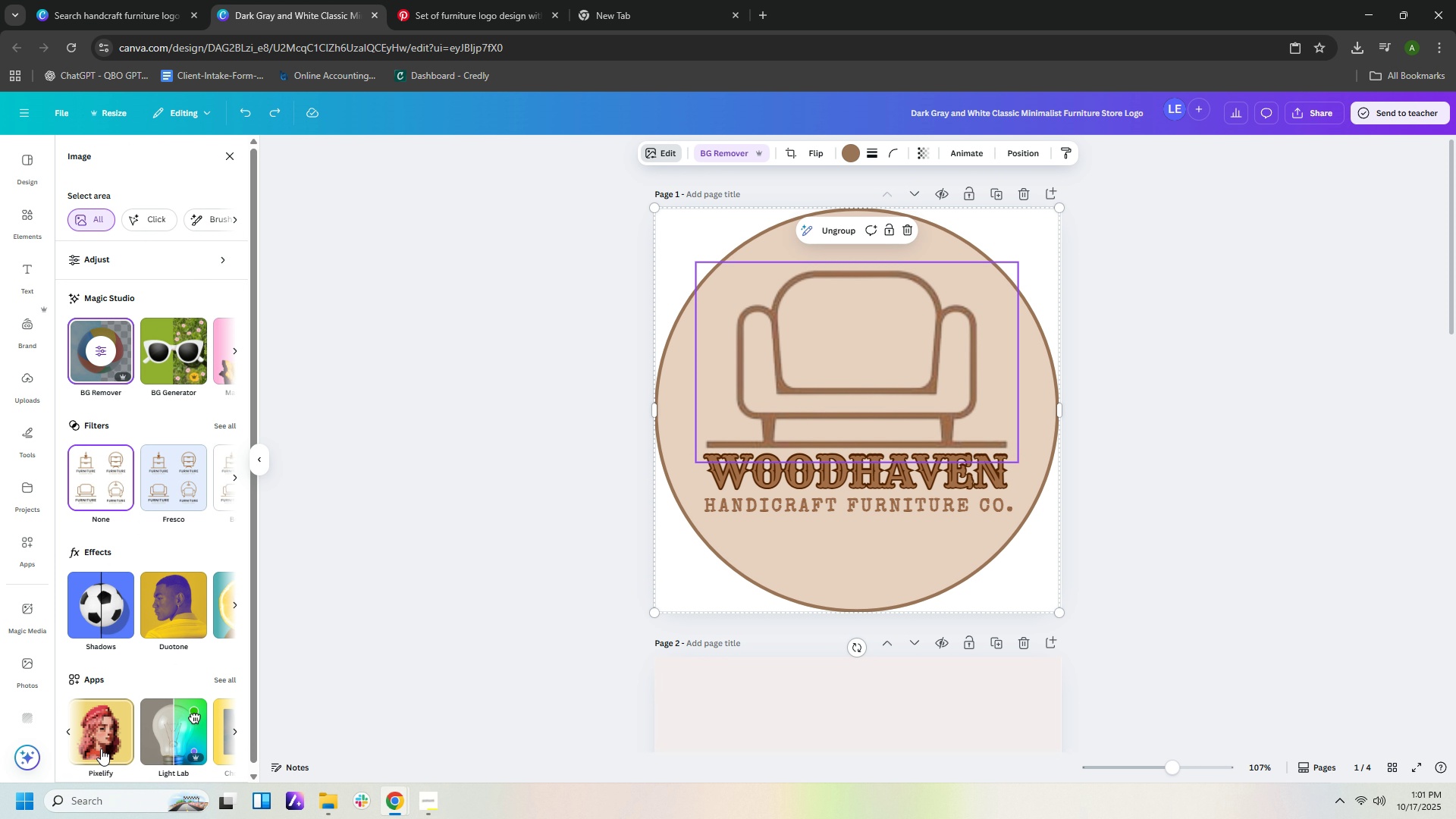 
wait(5.88)
 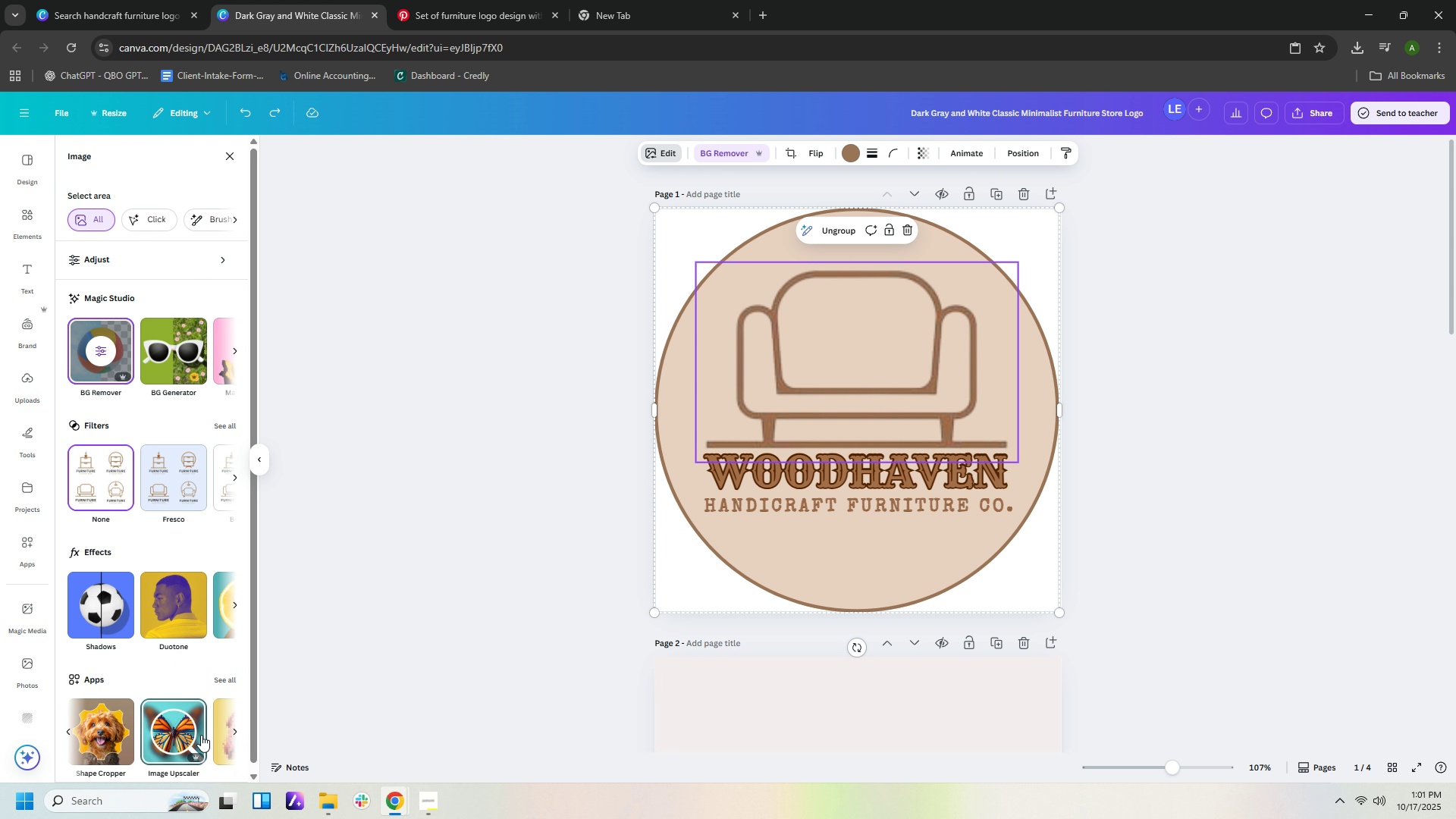 
left_click([64, 731])
 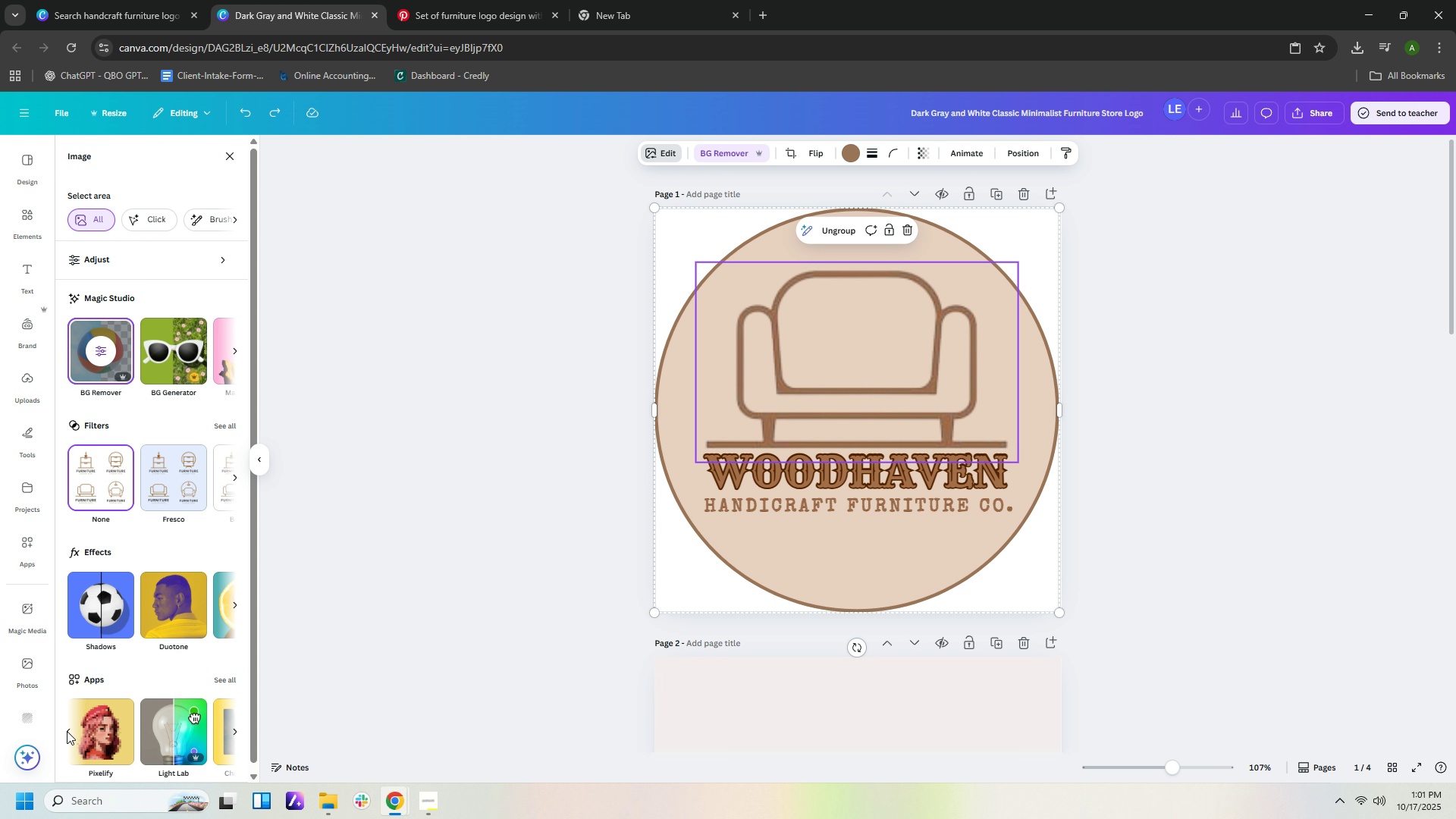 
left_click([67, 731])
 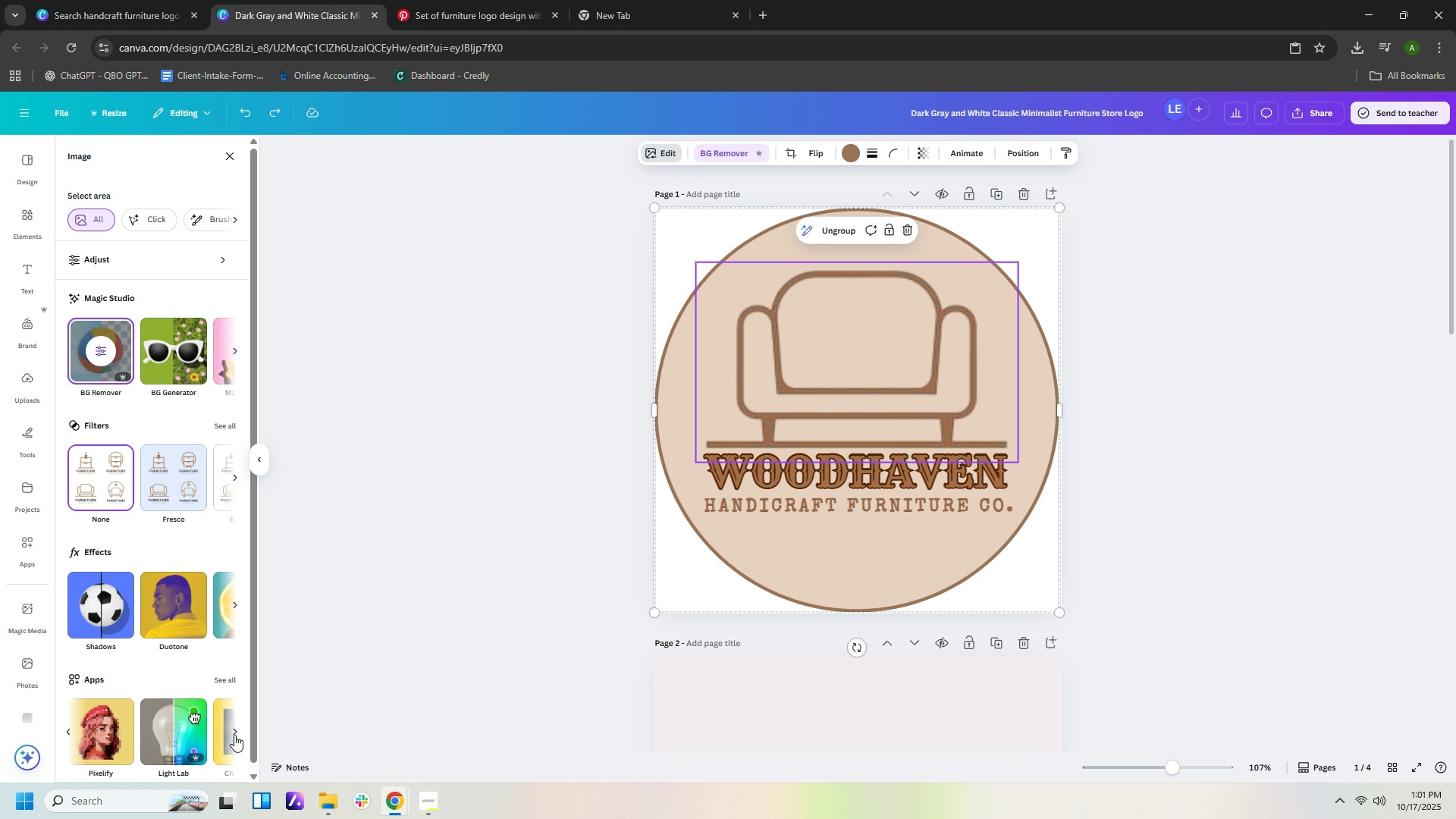 
left_click([234, 733])
 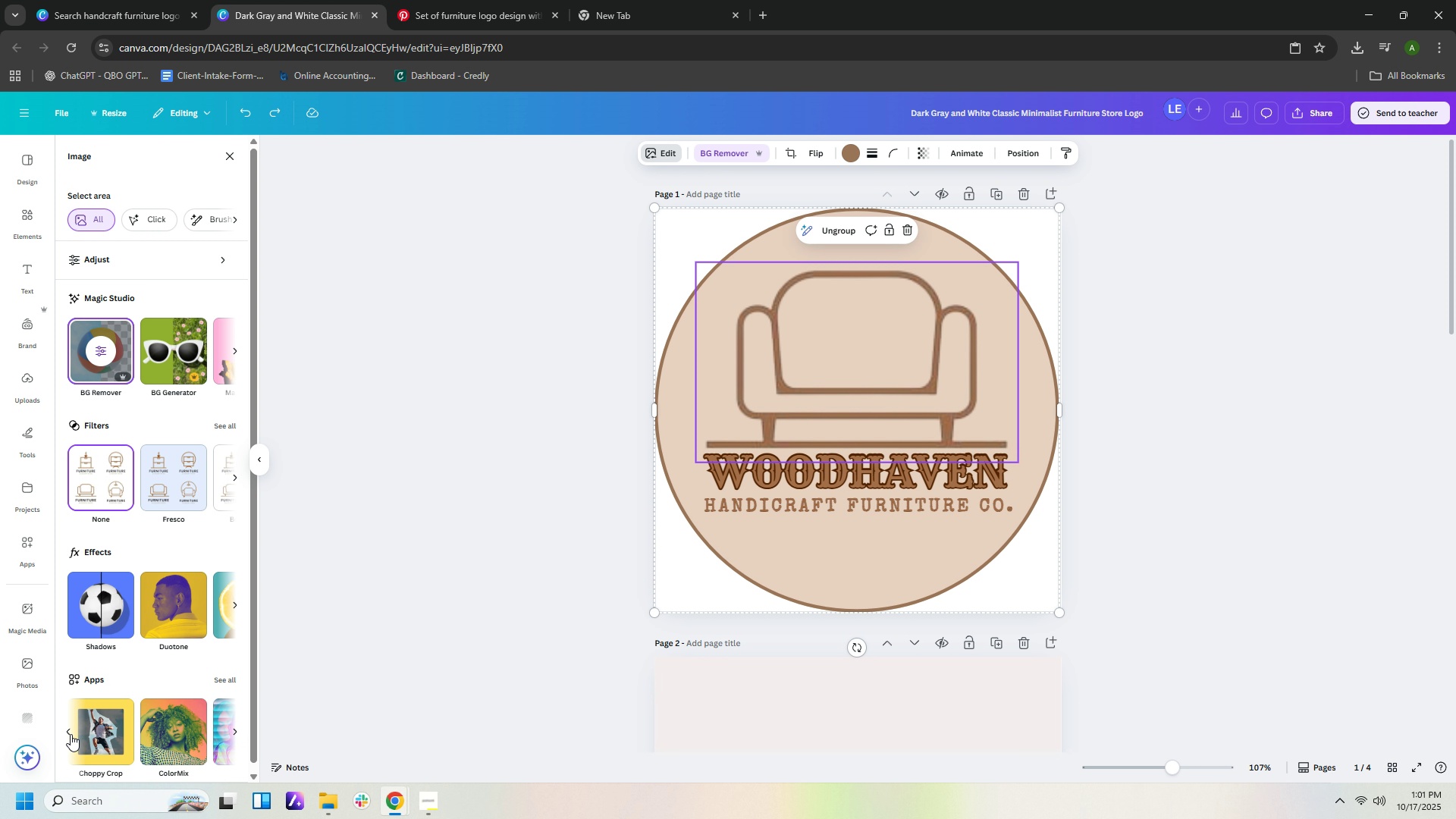 
left_click([71, 733])
 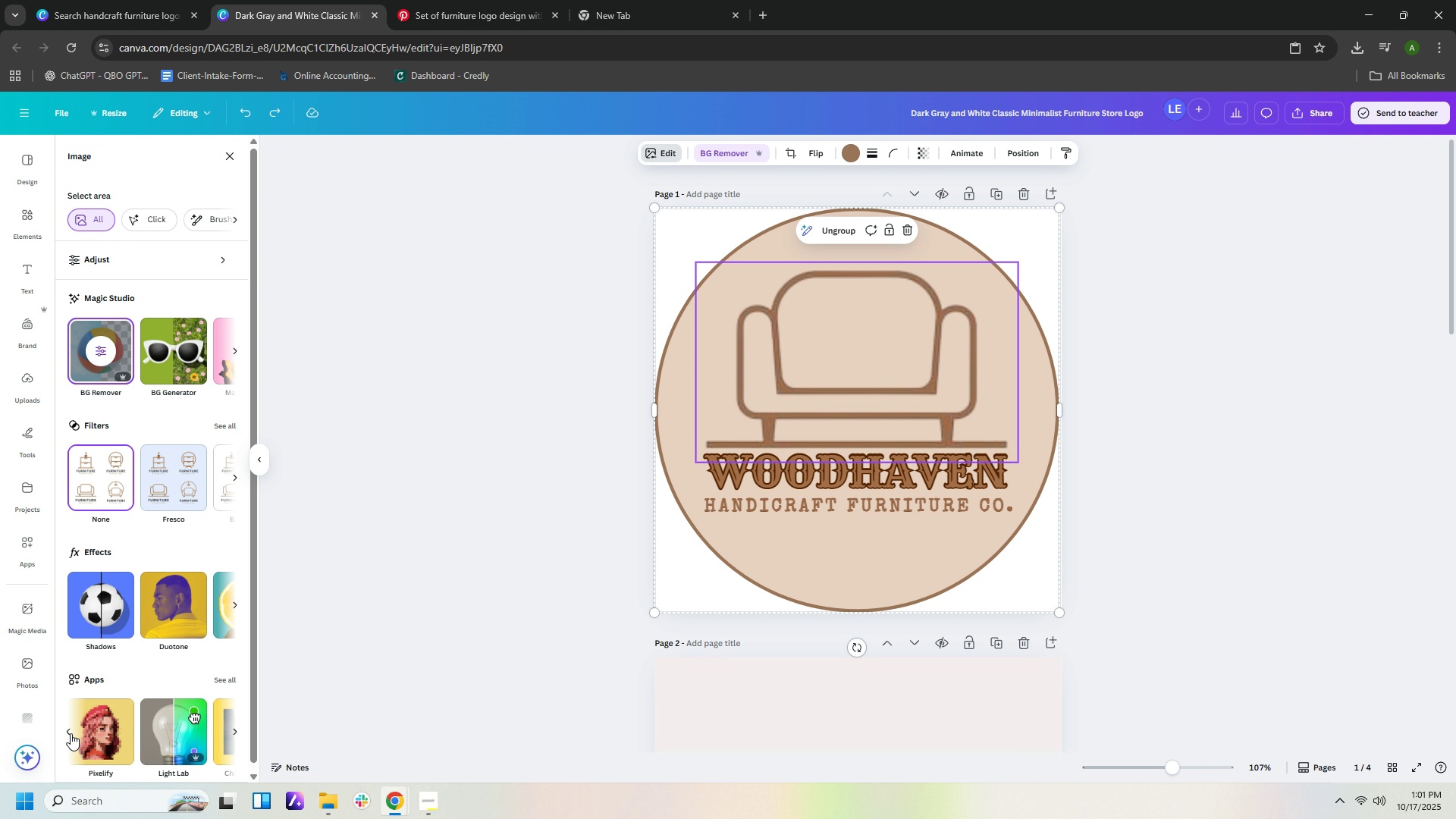 
left_click([71, 733])
 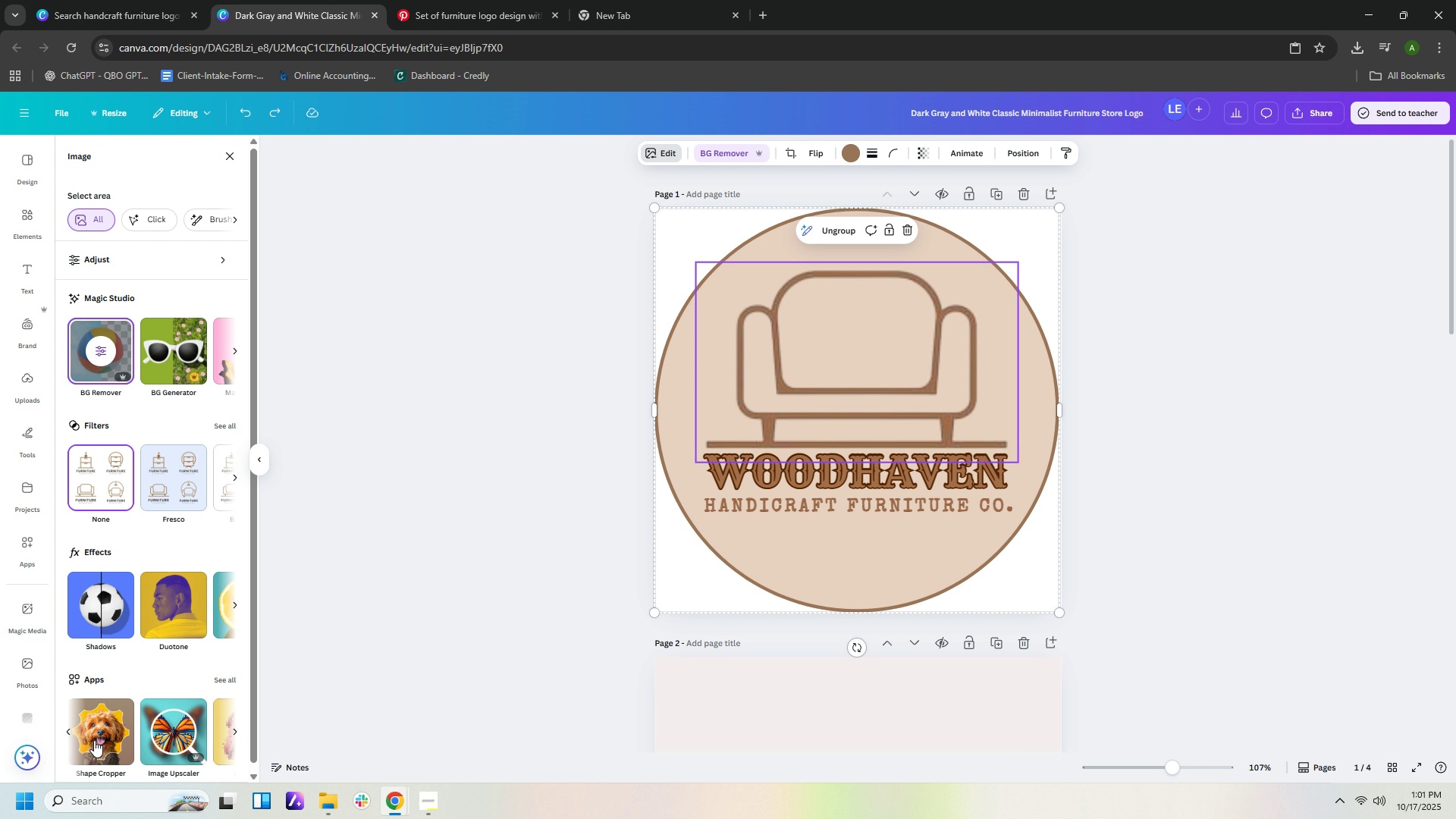 
mouse_move([134, 745])
 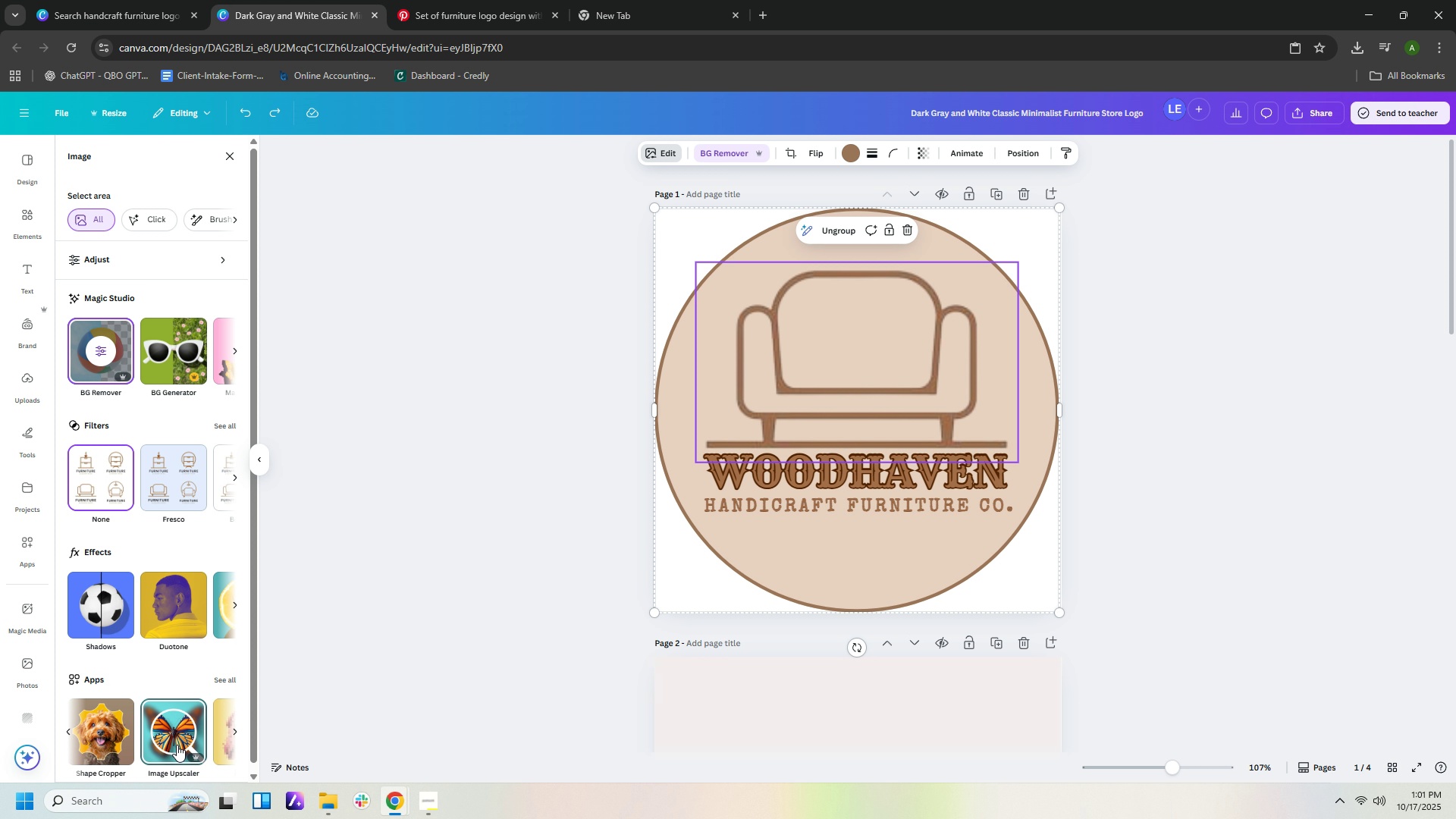 
left_click([177, 745])
 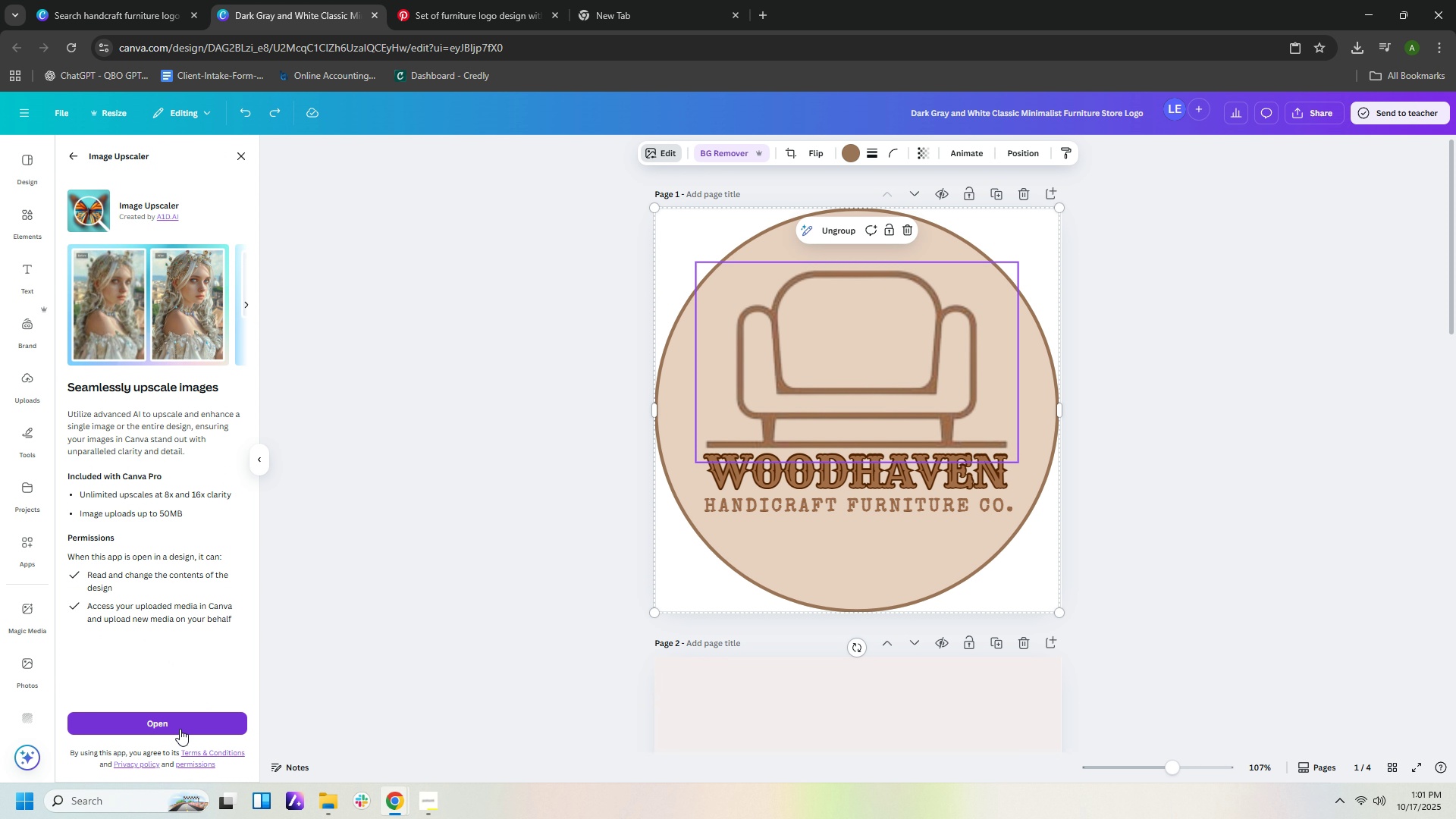 
left_click([180, 729])
 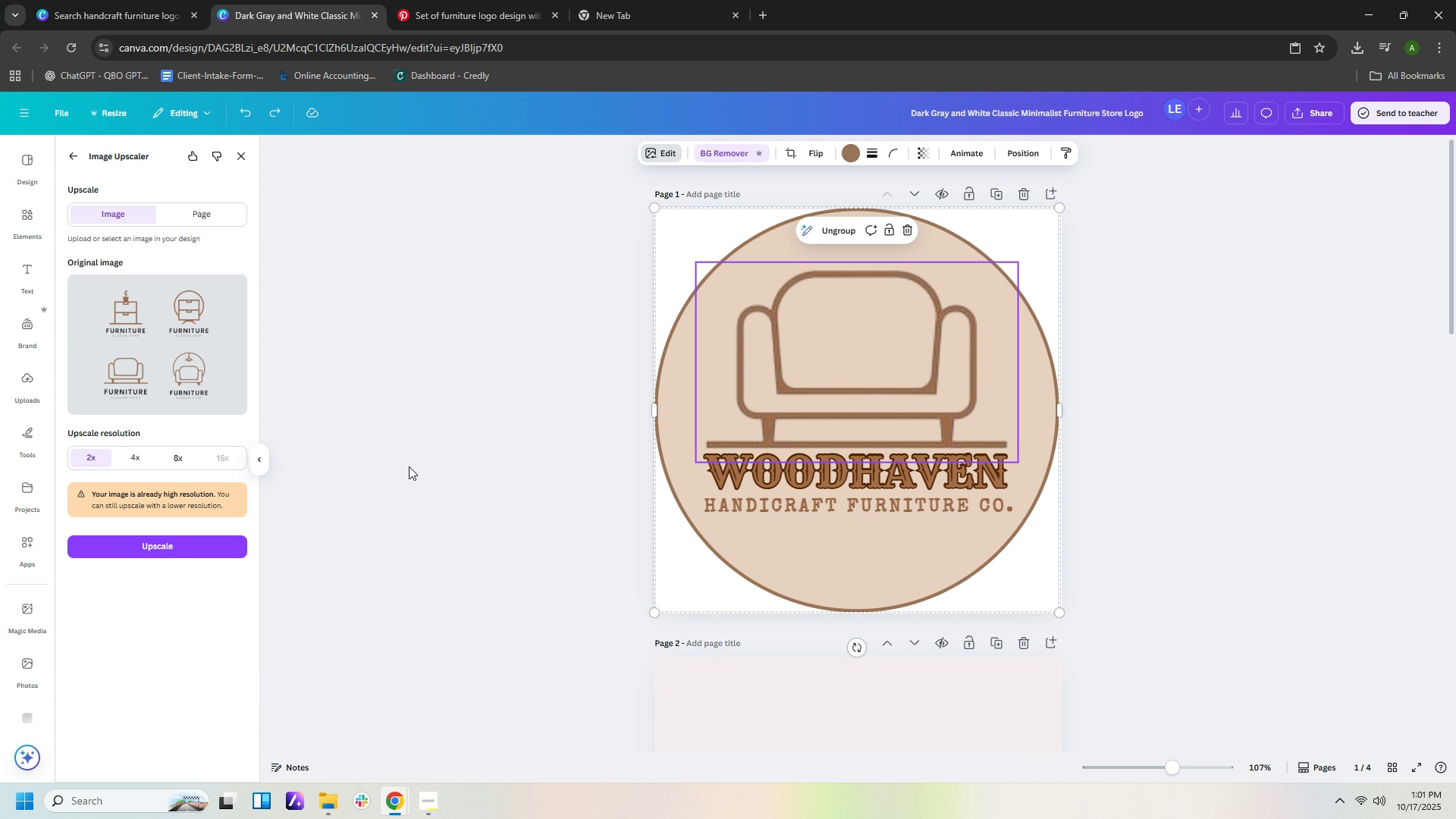 
wait(11.54)
 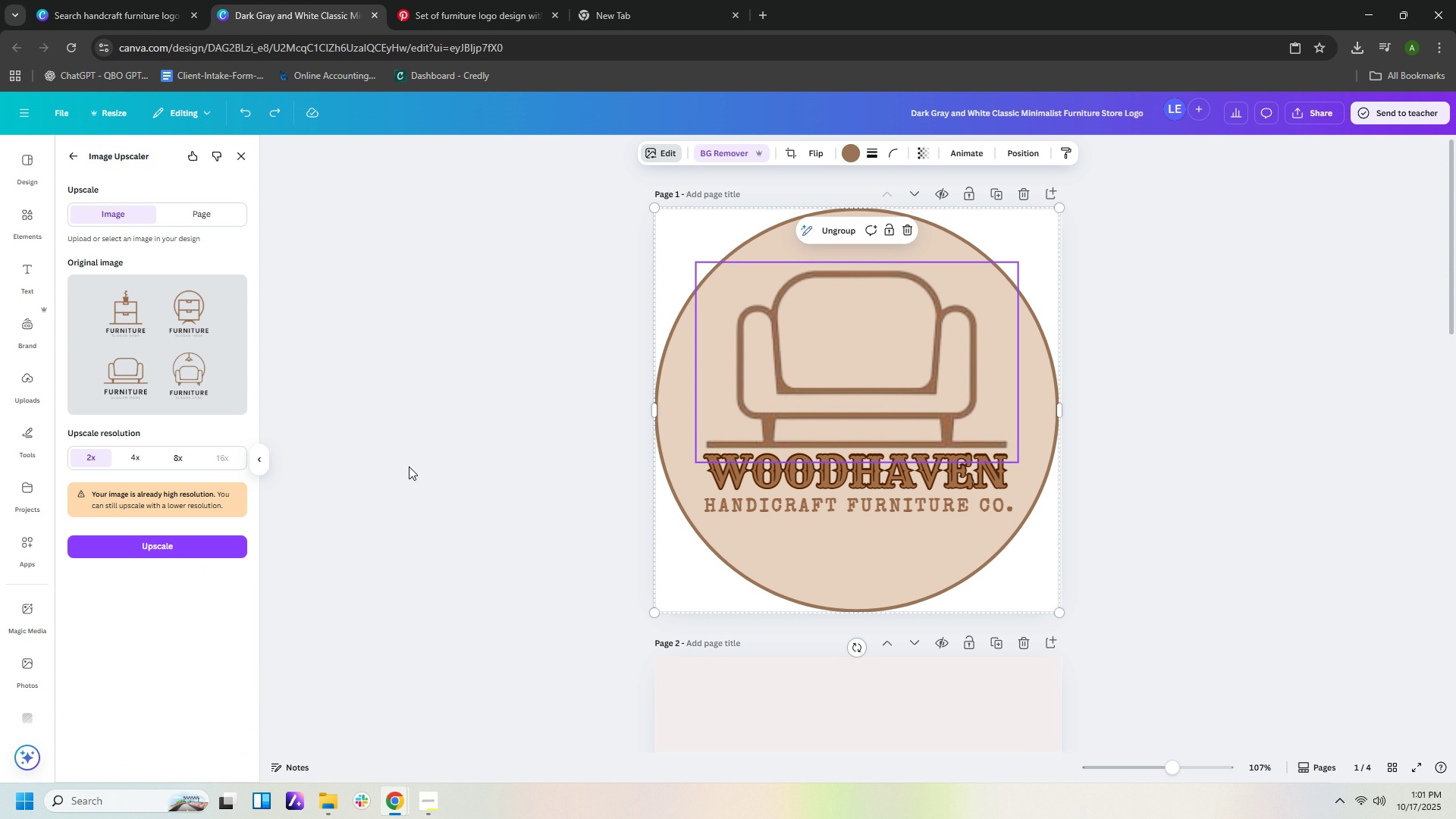 
left_click([202, 544])
 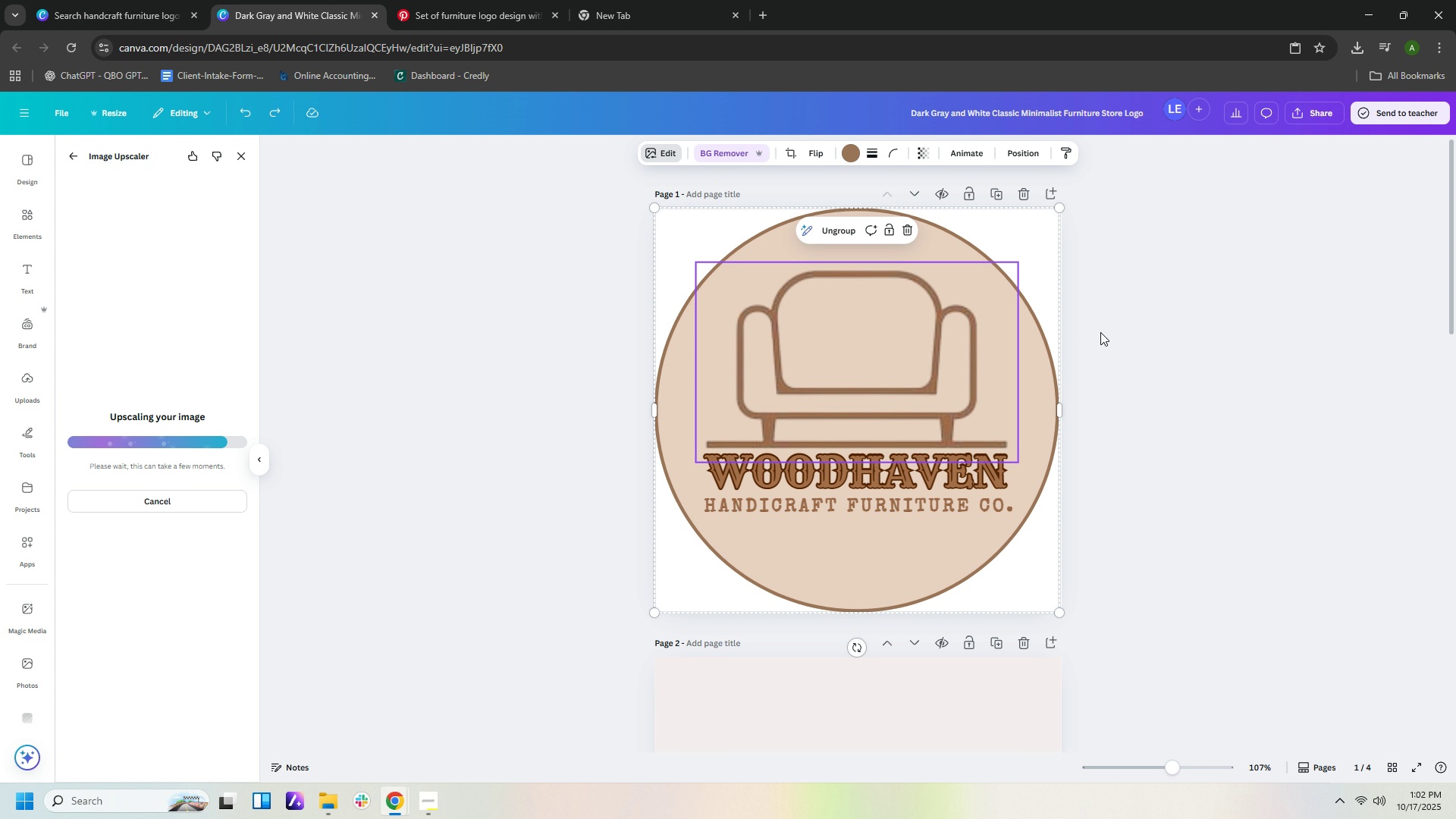 
wait(52.56)
 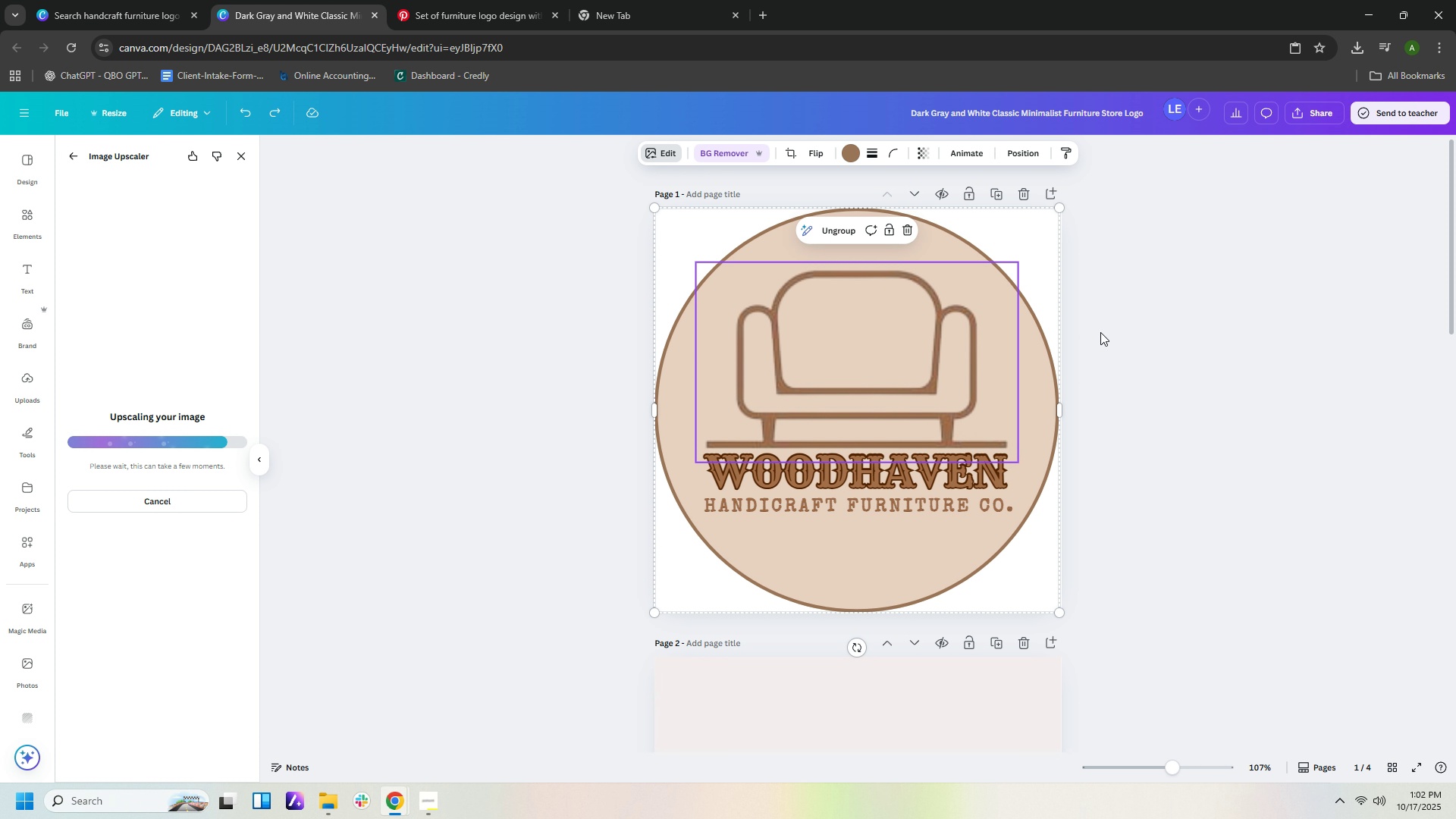 
left_click([425, 797])